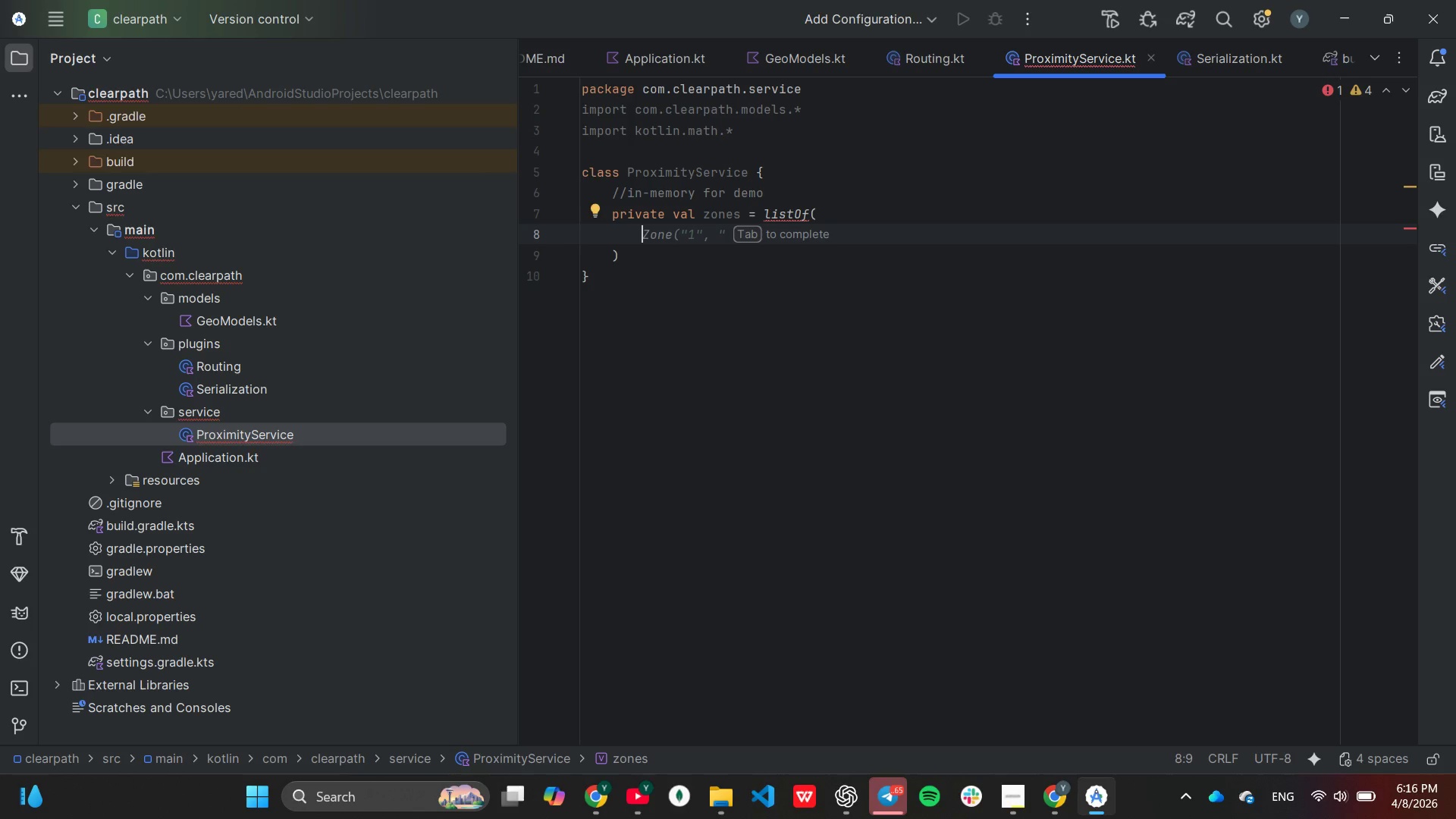 
key(Tab)
 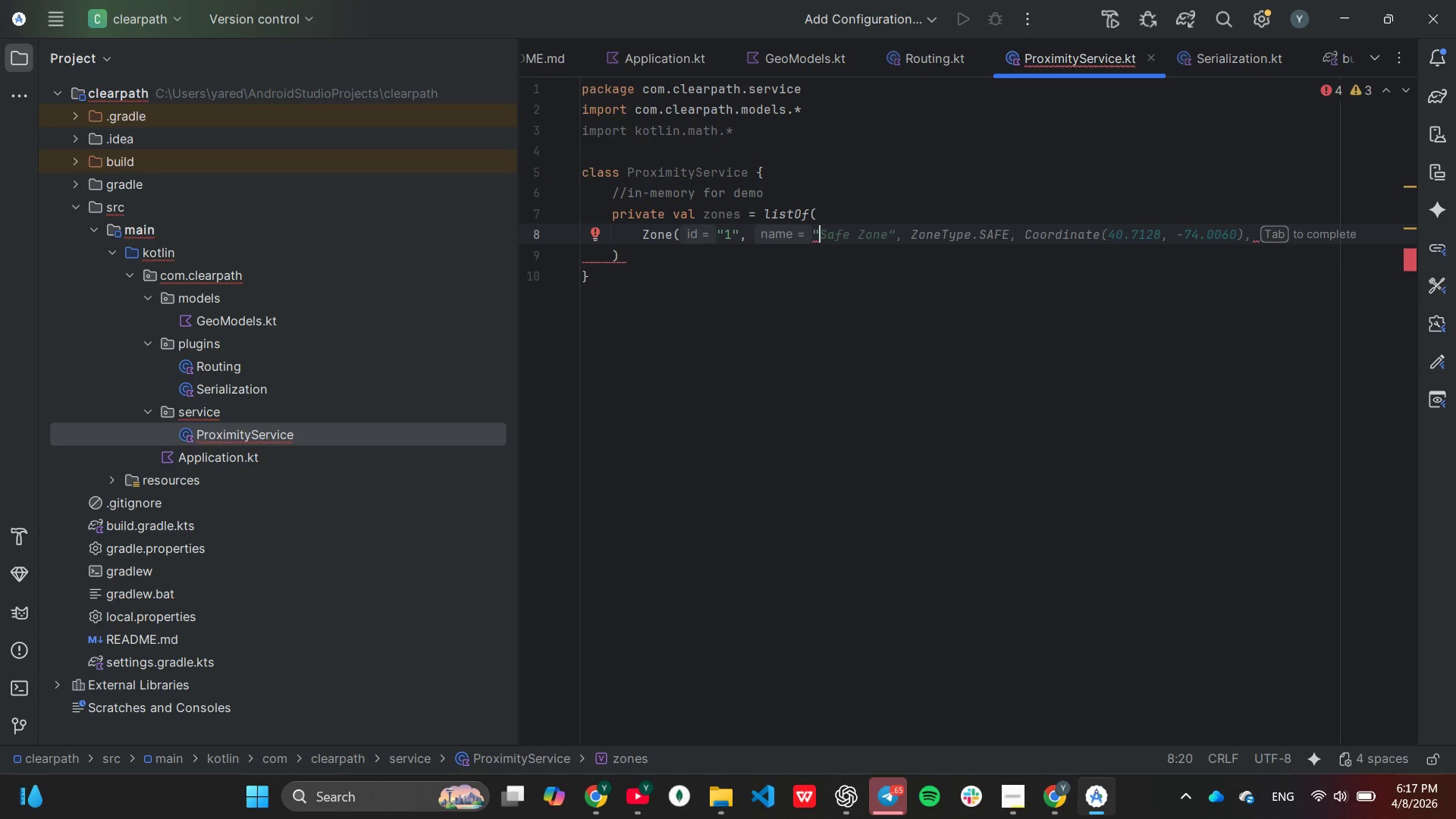 
wait(9.5)
 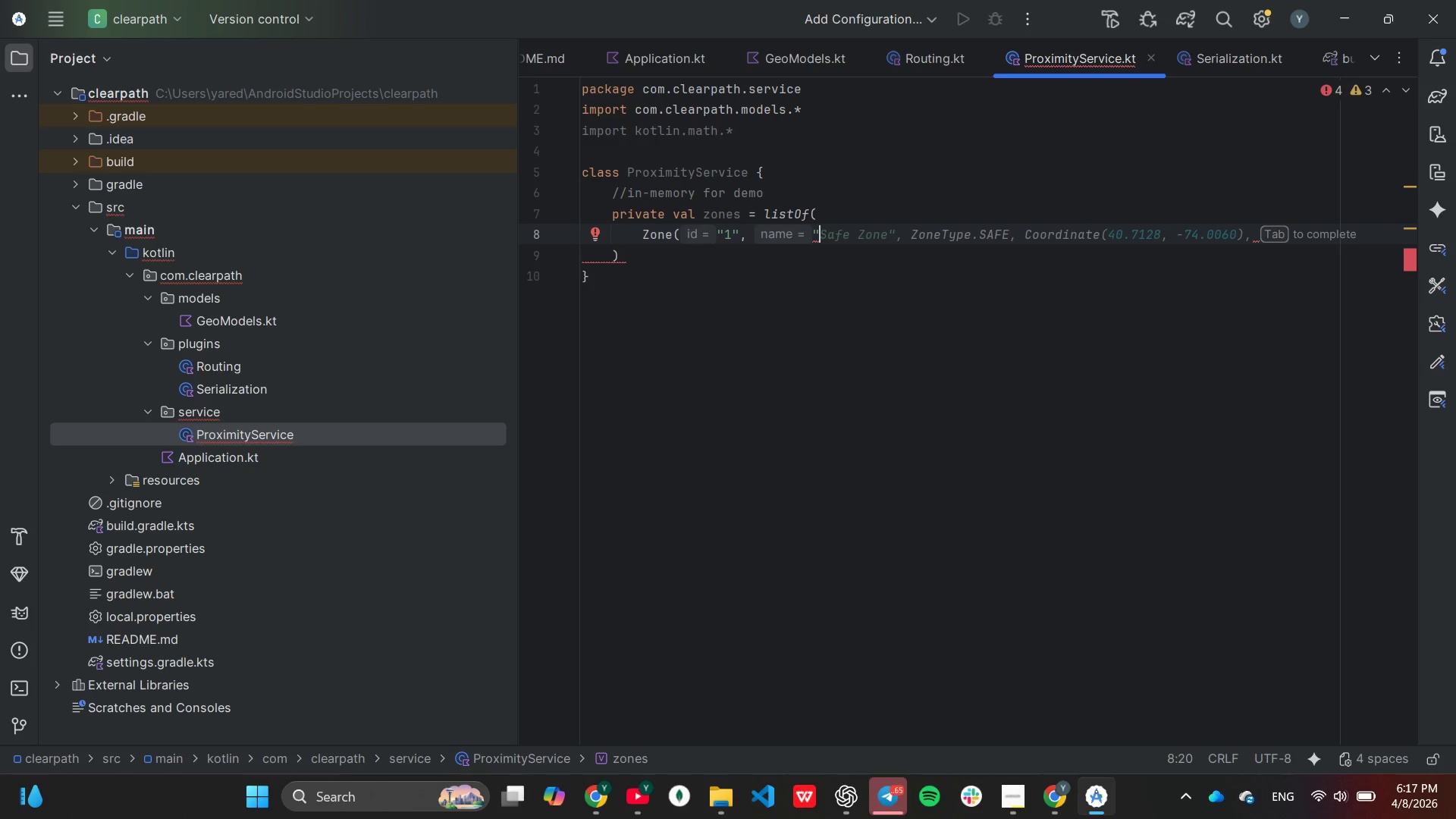 
left_click([1017, 786])